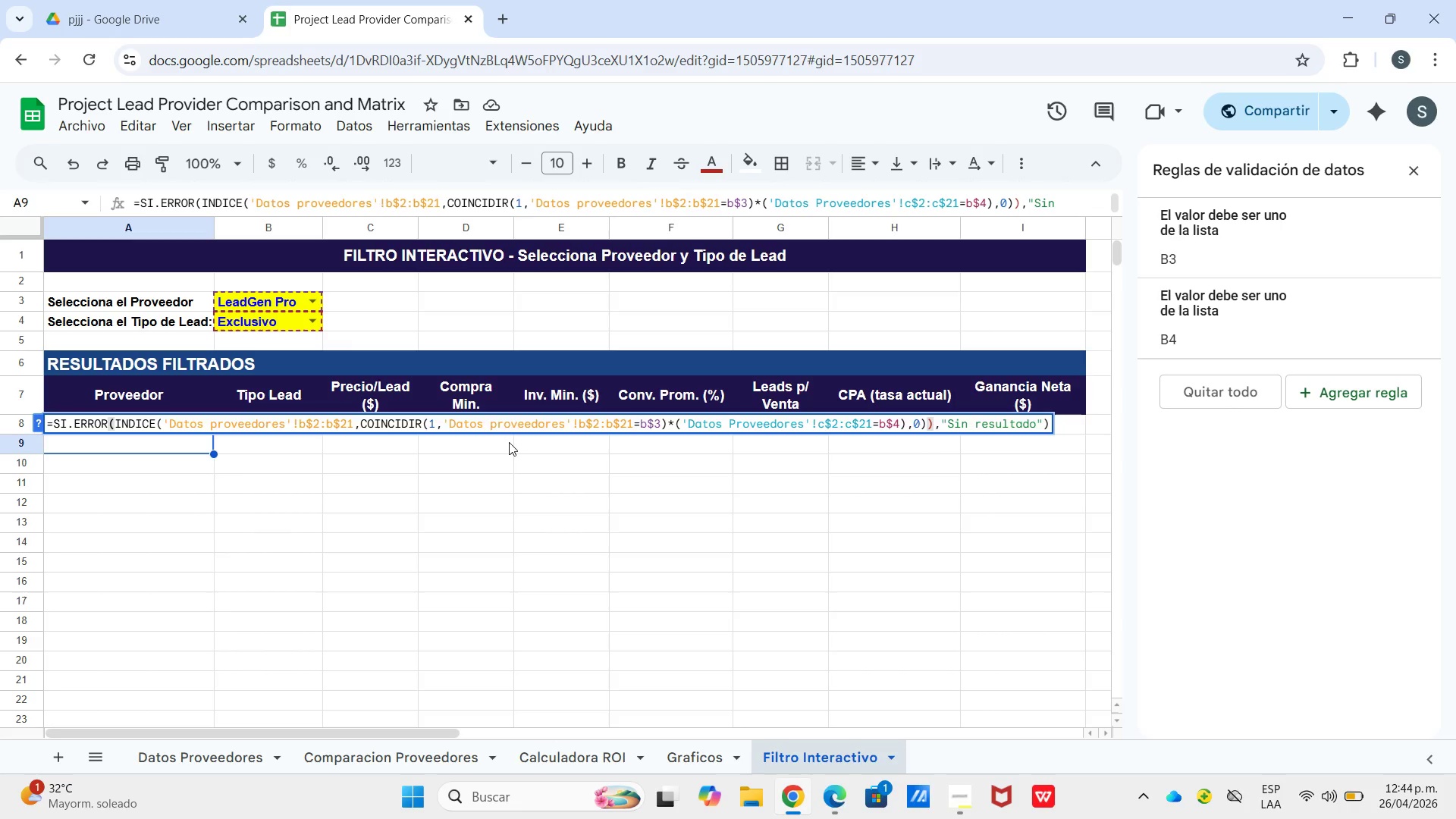 
wait(20.38)
 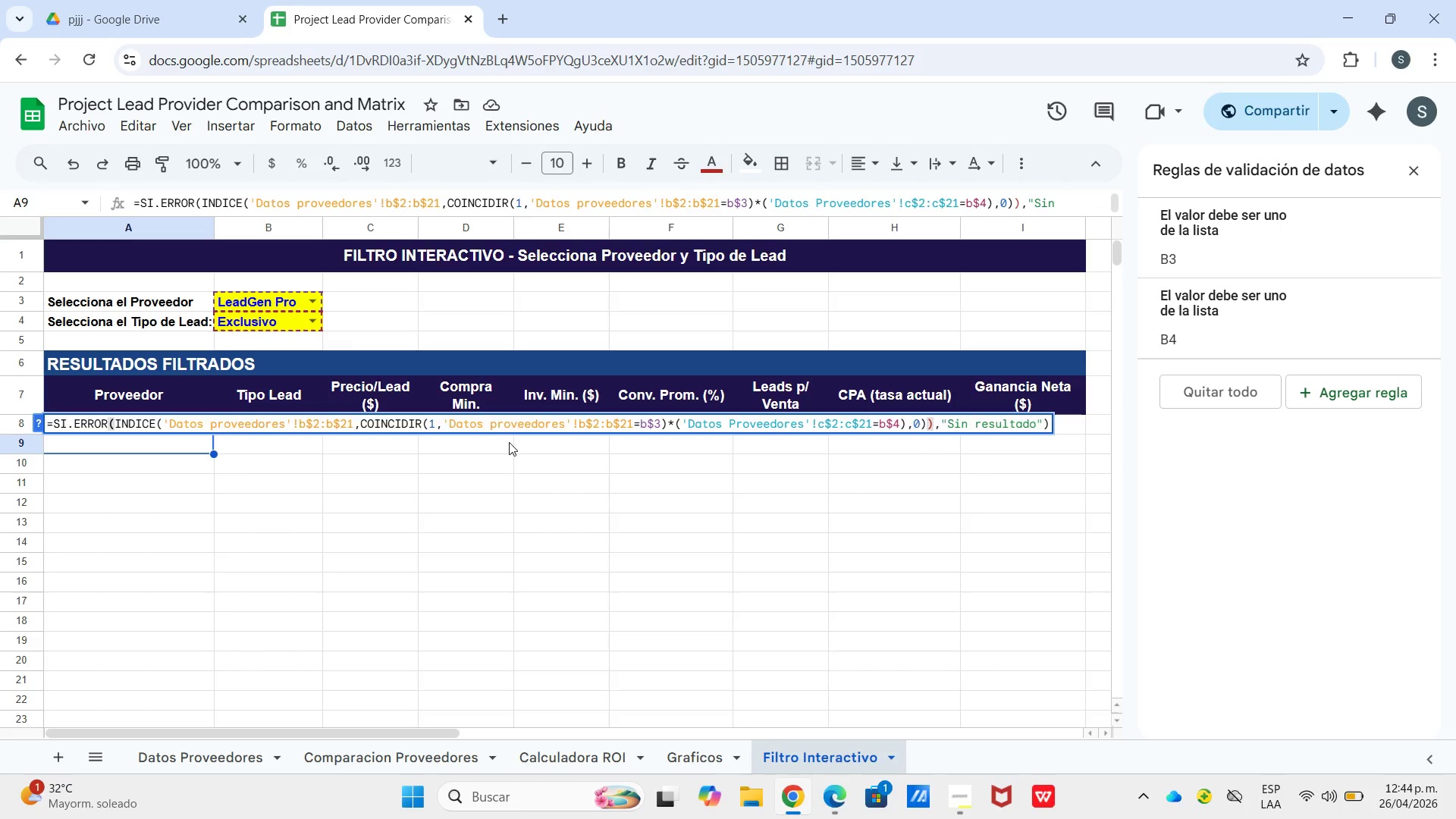 
left_click([444, 427])
 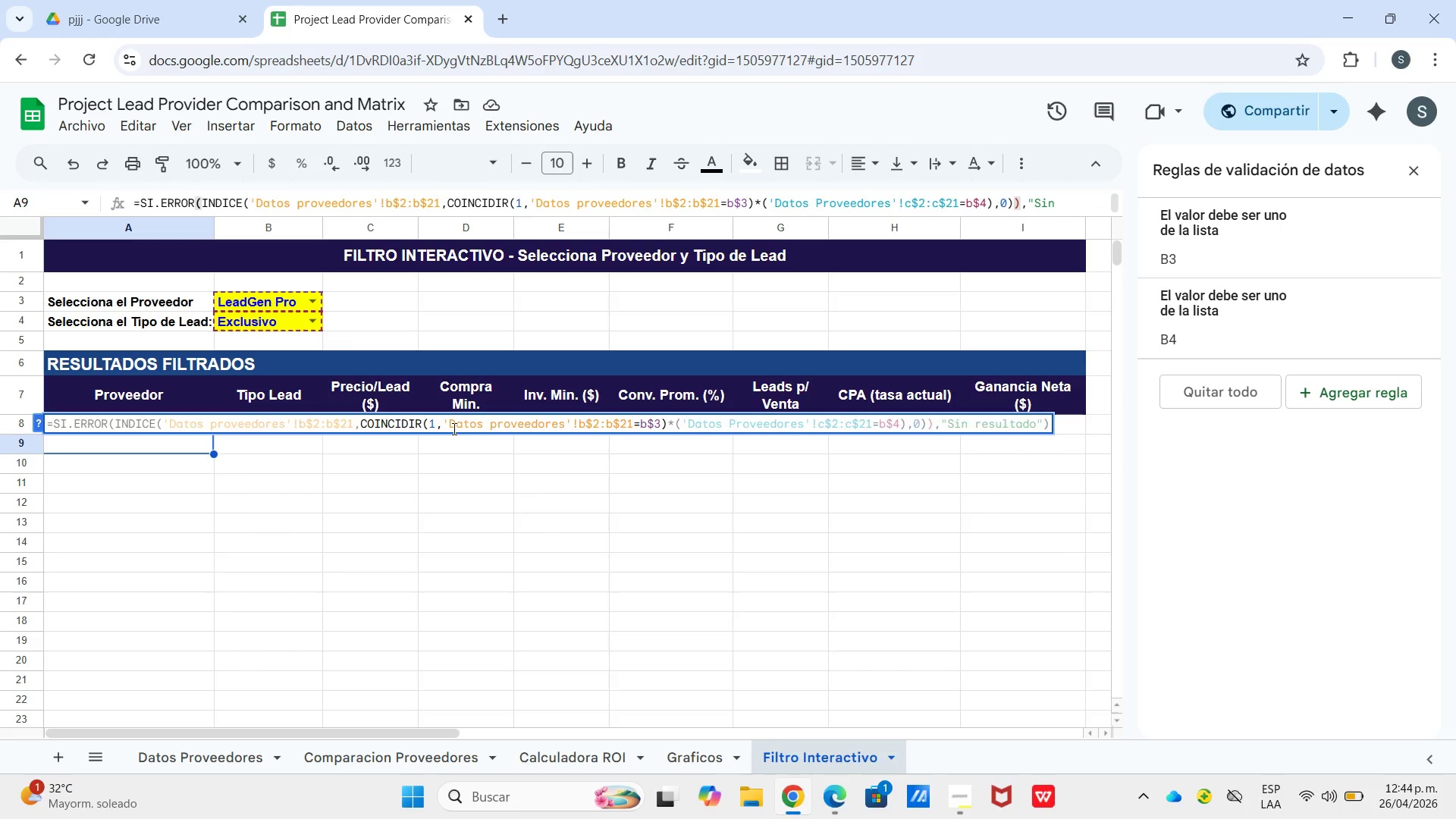 
key(Shift+8)
 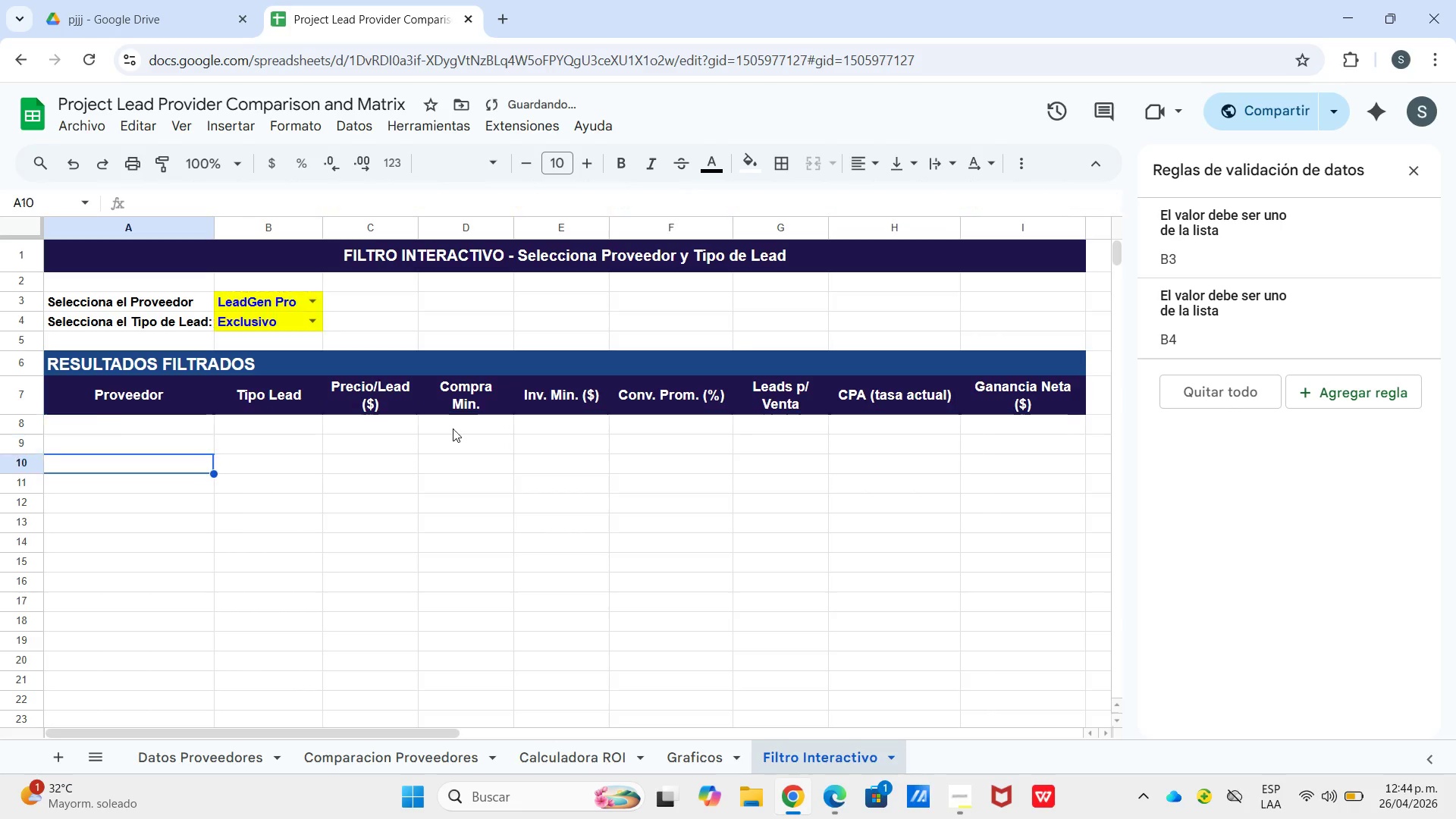 
key(Enter)
 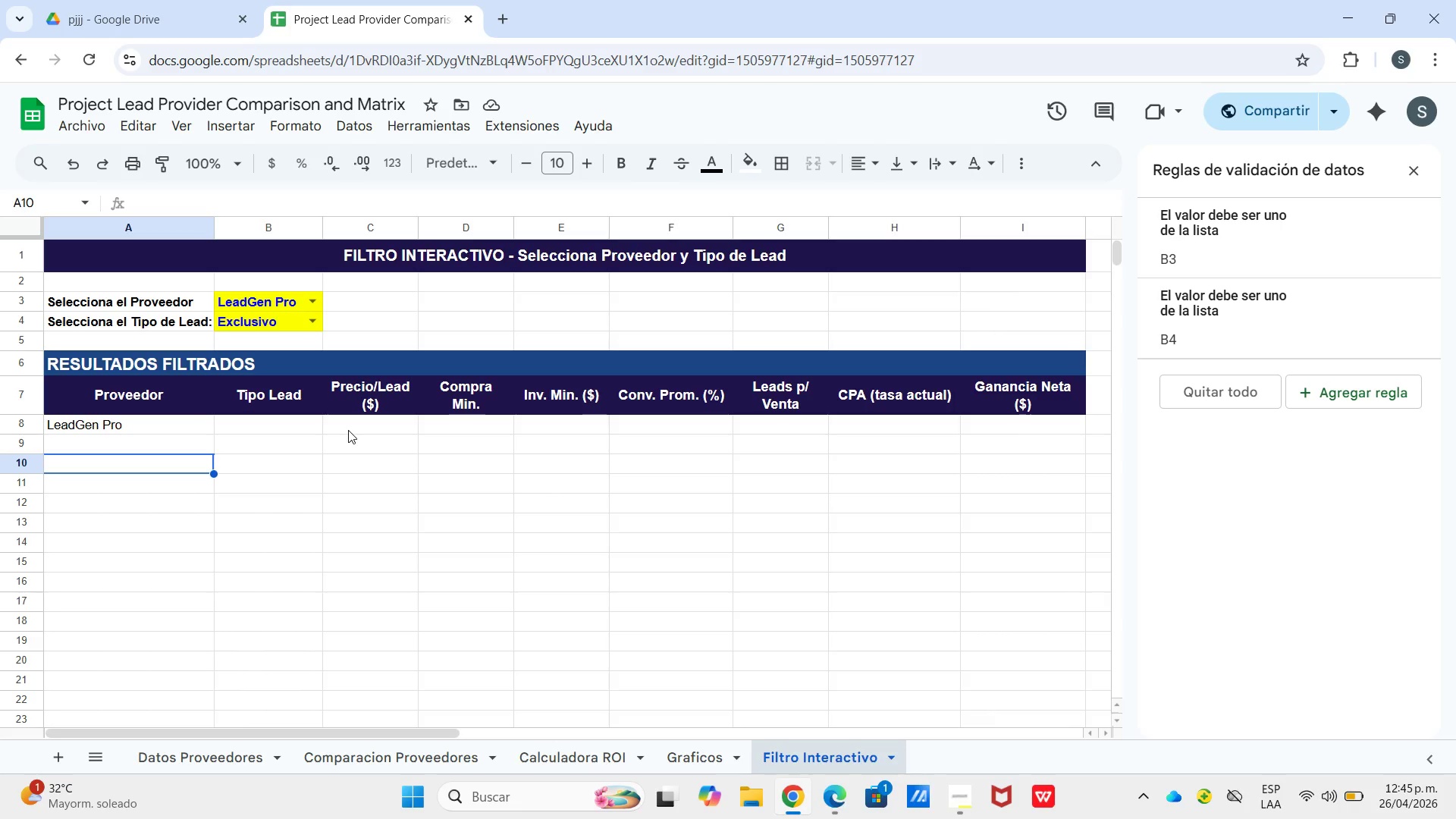 
wait(8.17)
 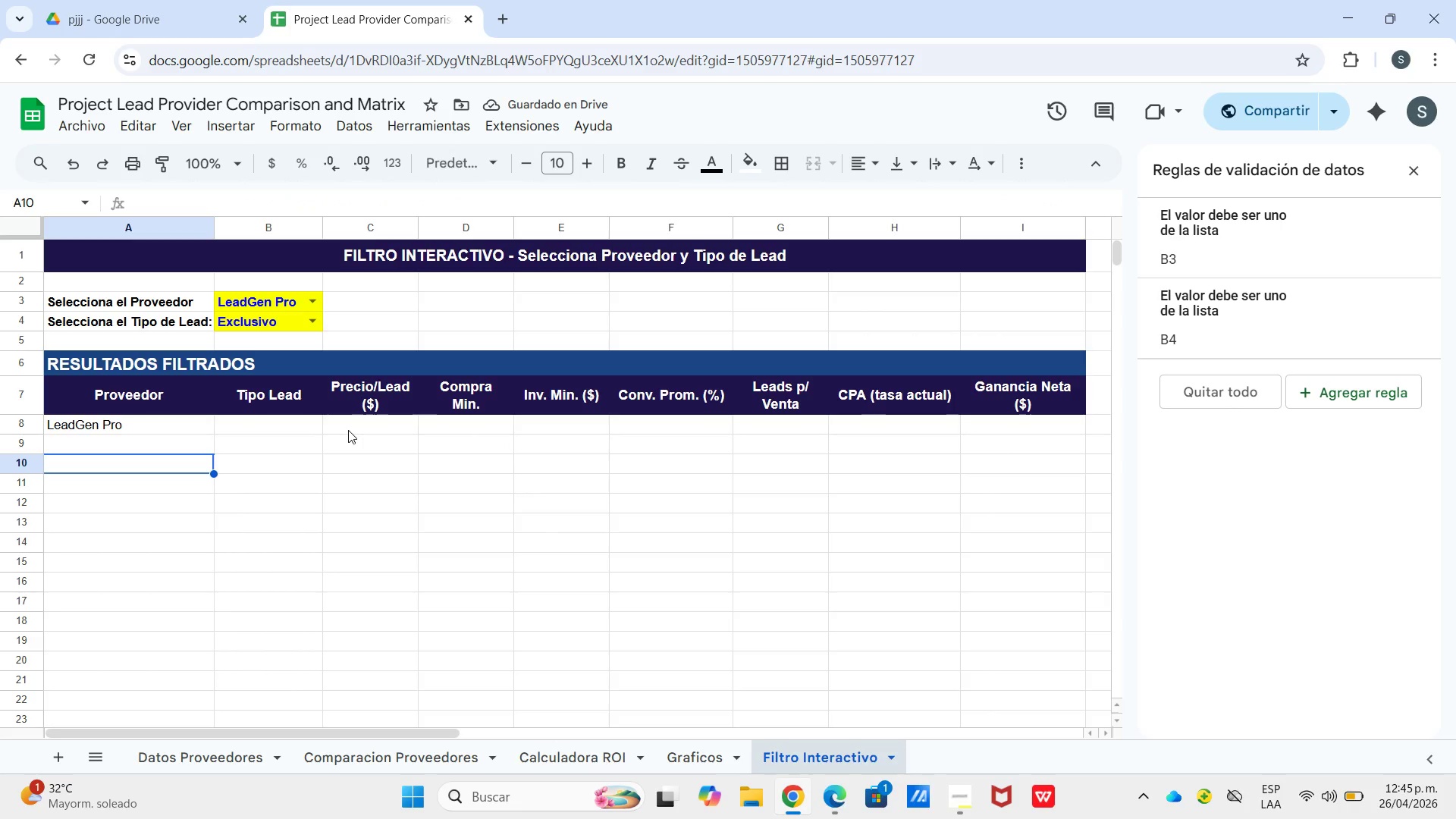 
type()si.erro)
key(Tab)
type(indi)
key(Tab)
type([)
 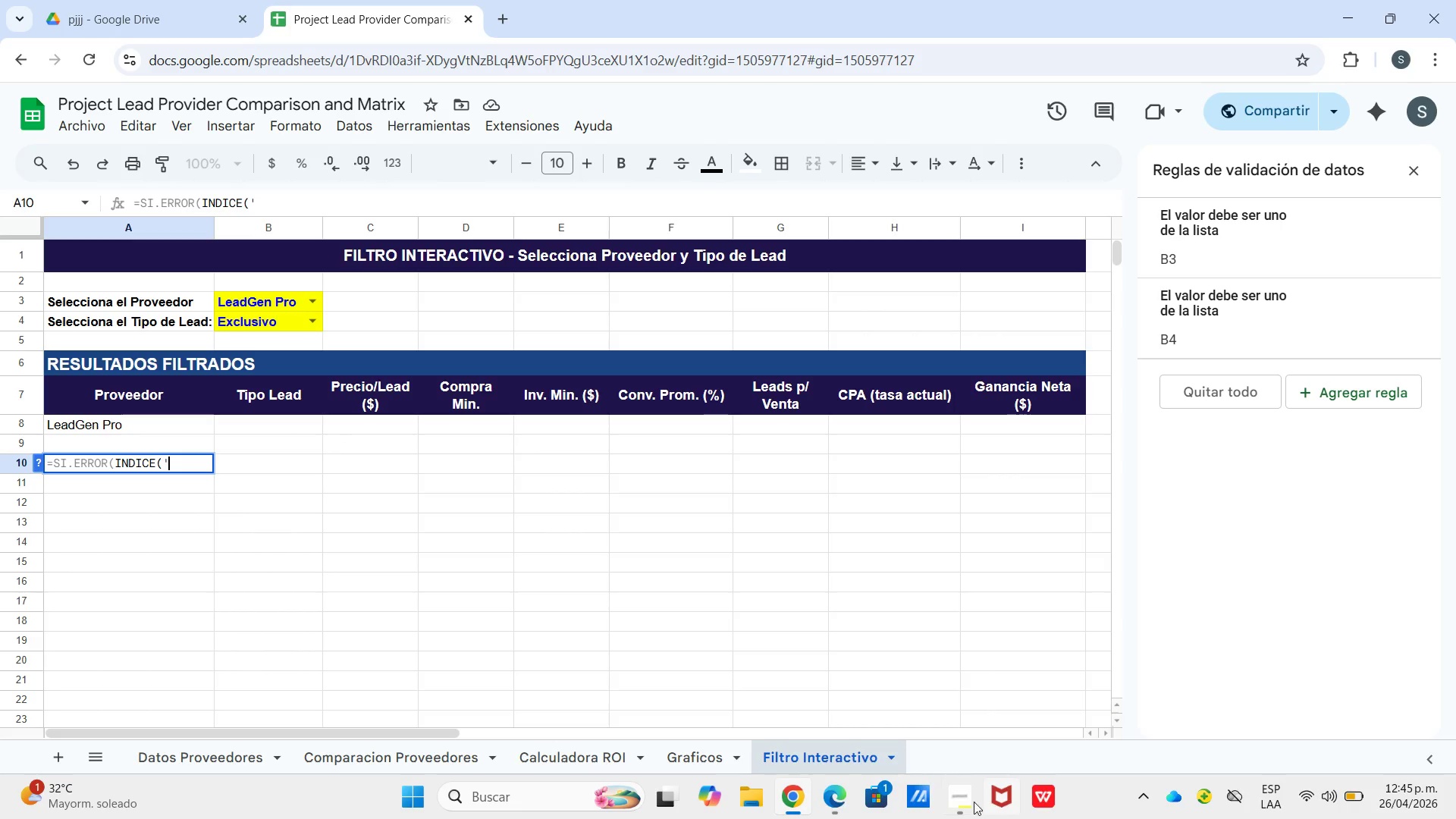 
left_click([970, 797])